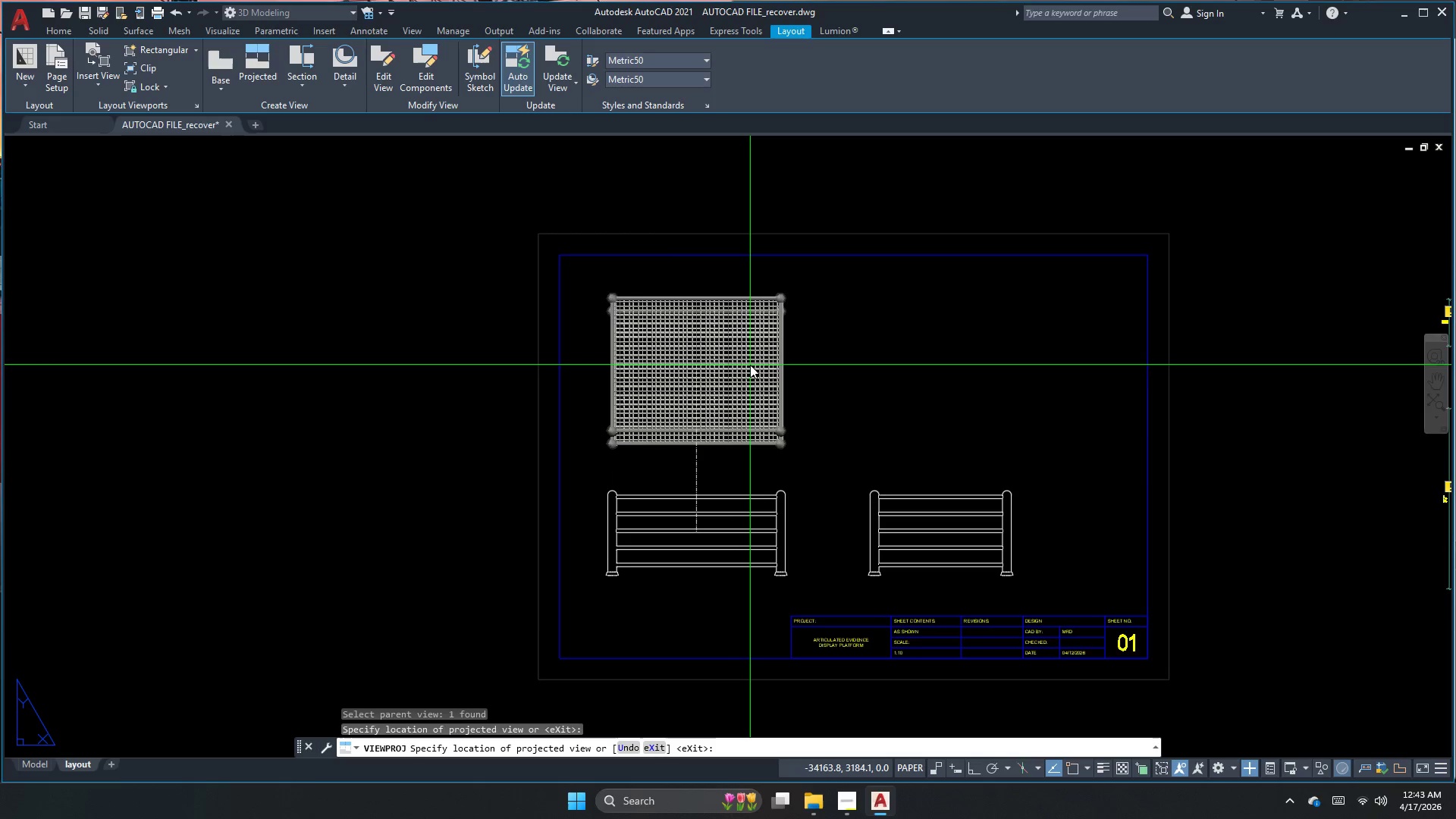 
key(Space)
 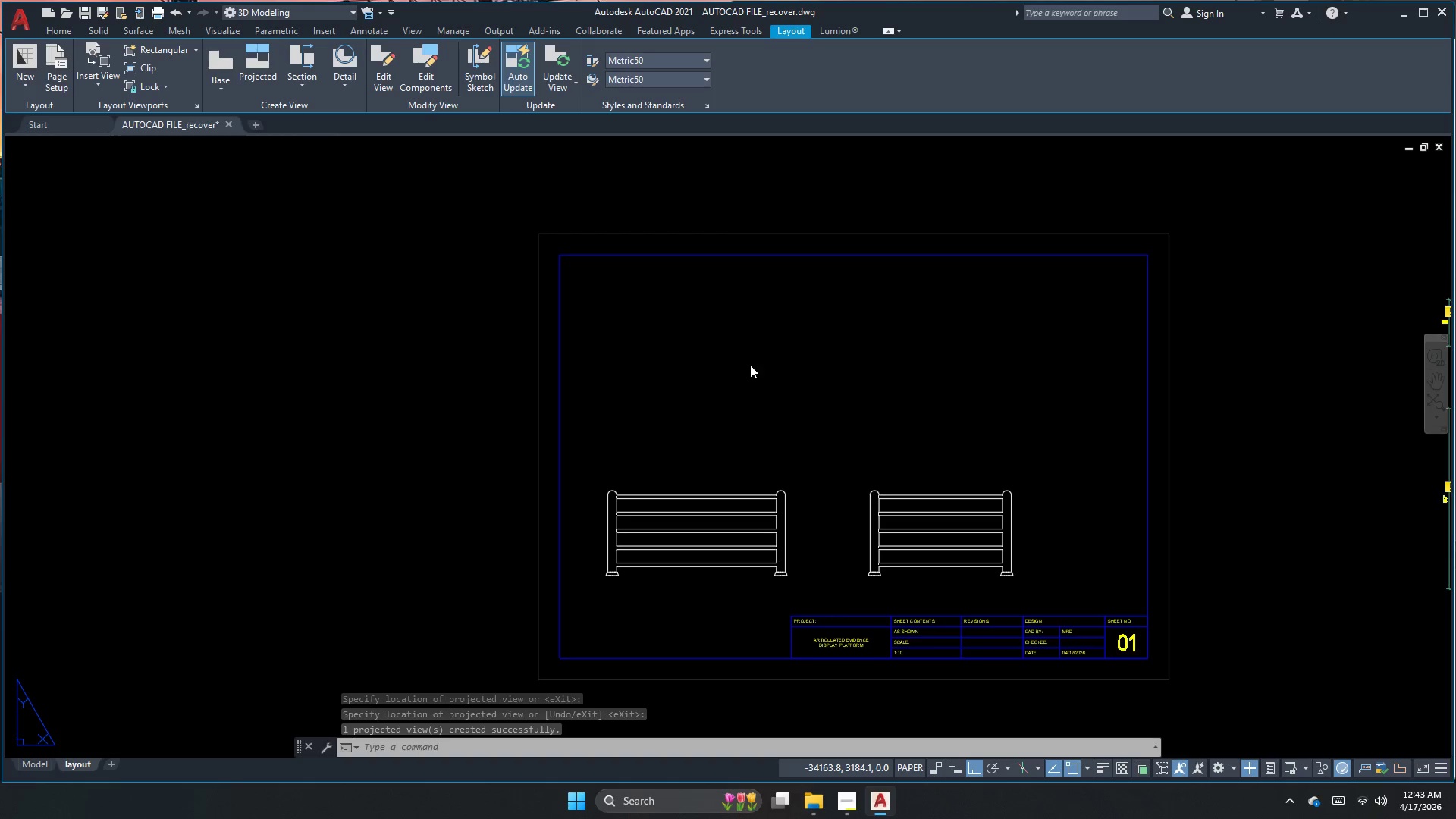 
wait(6.55)
 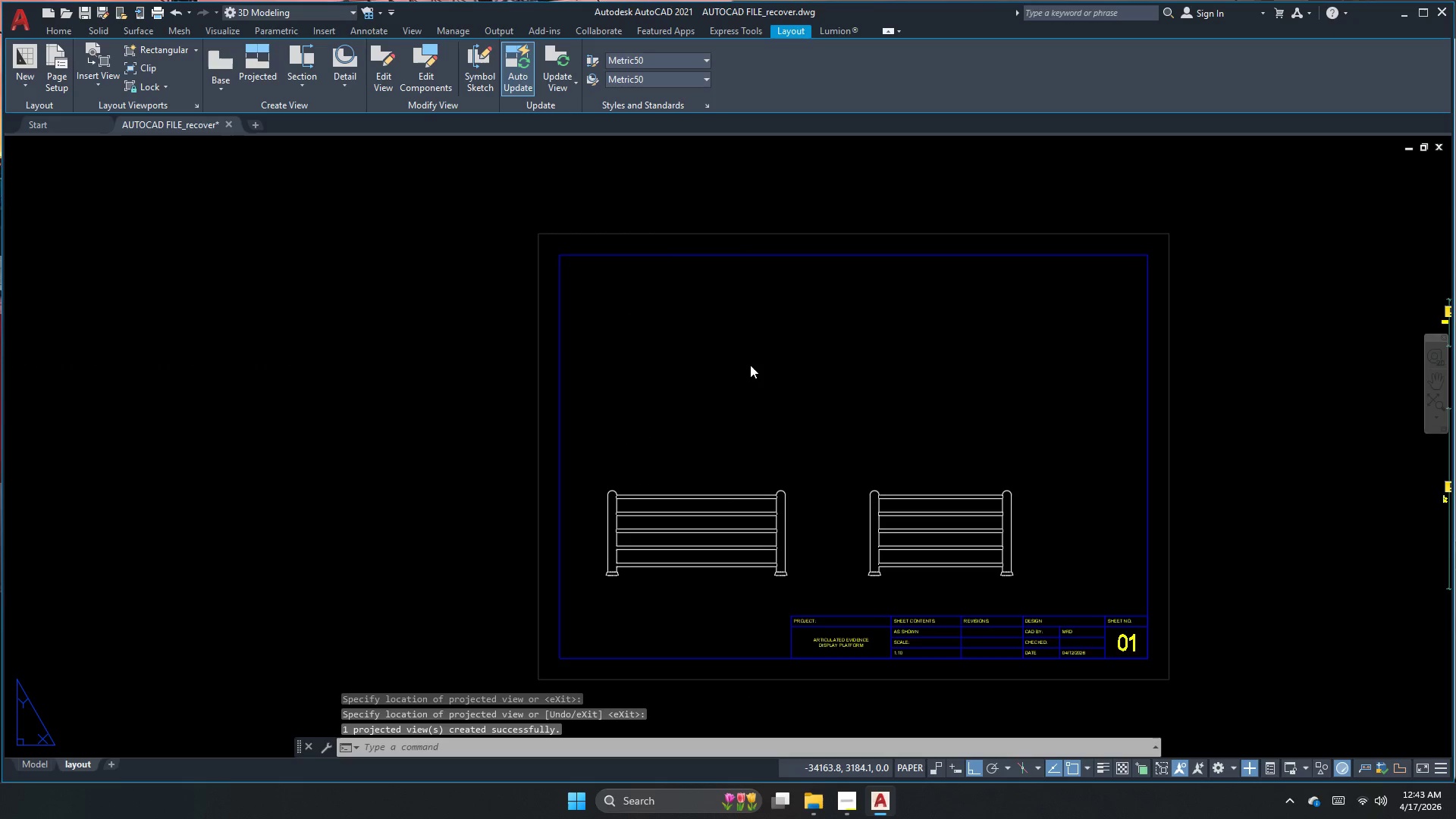 
key(Space)
 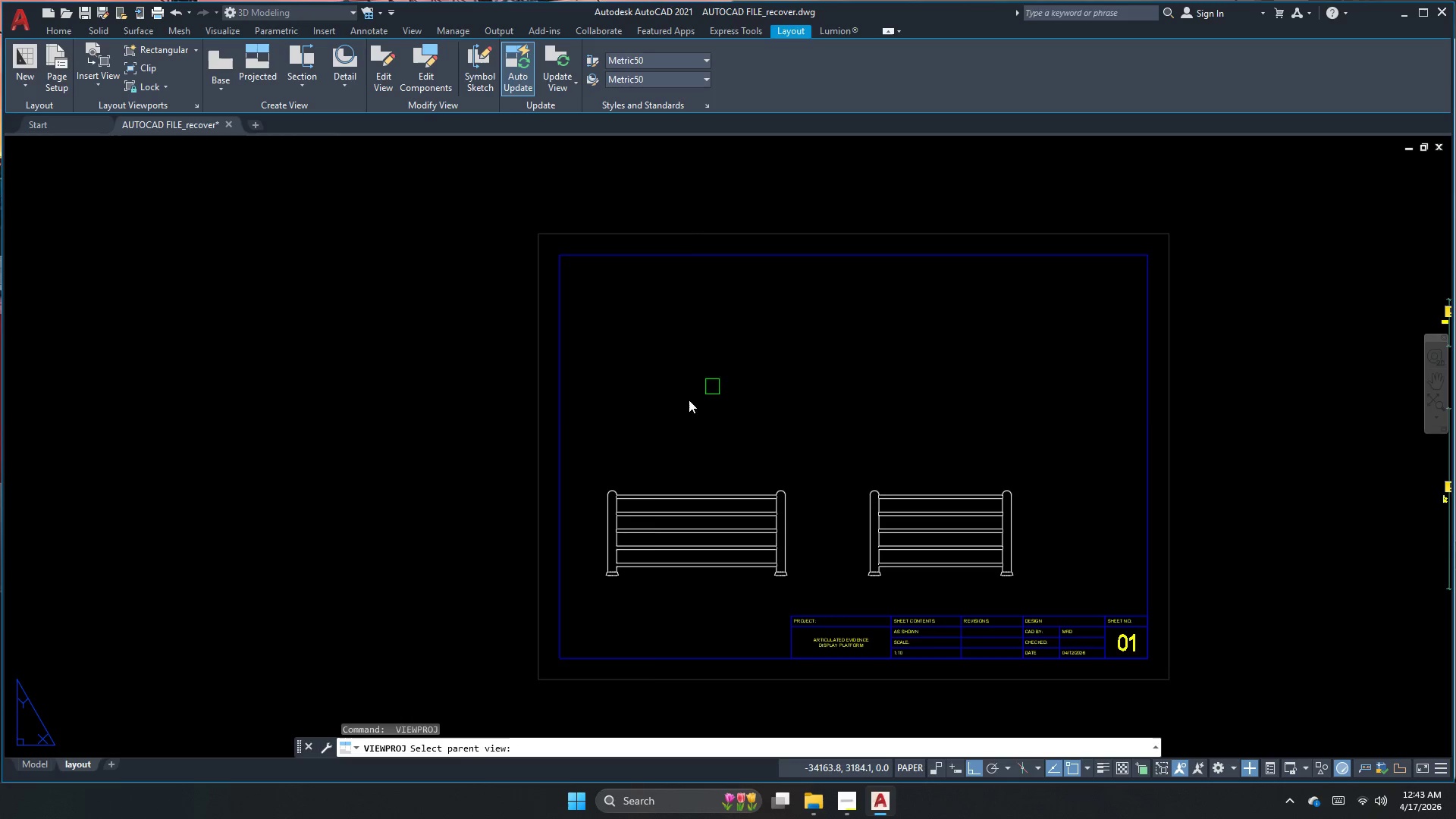 
key(Escape)
 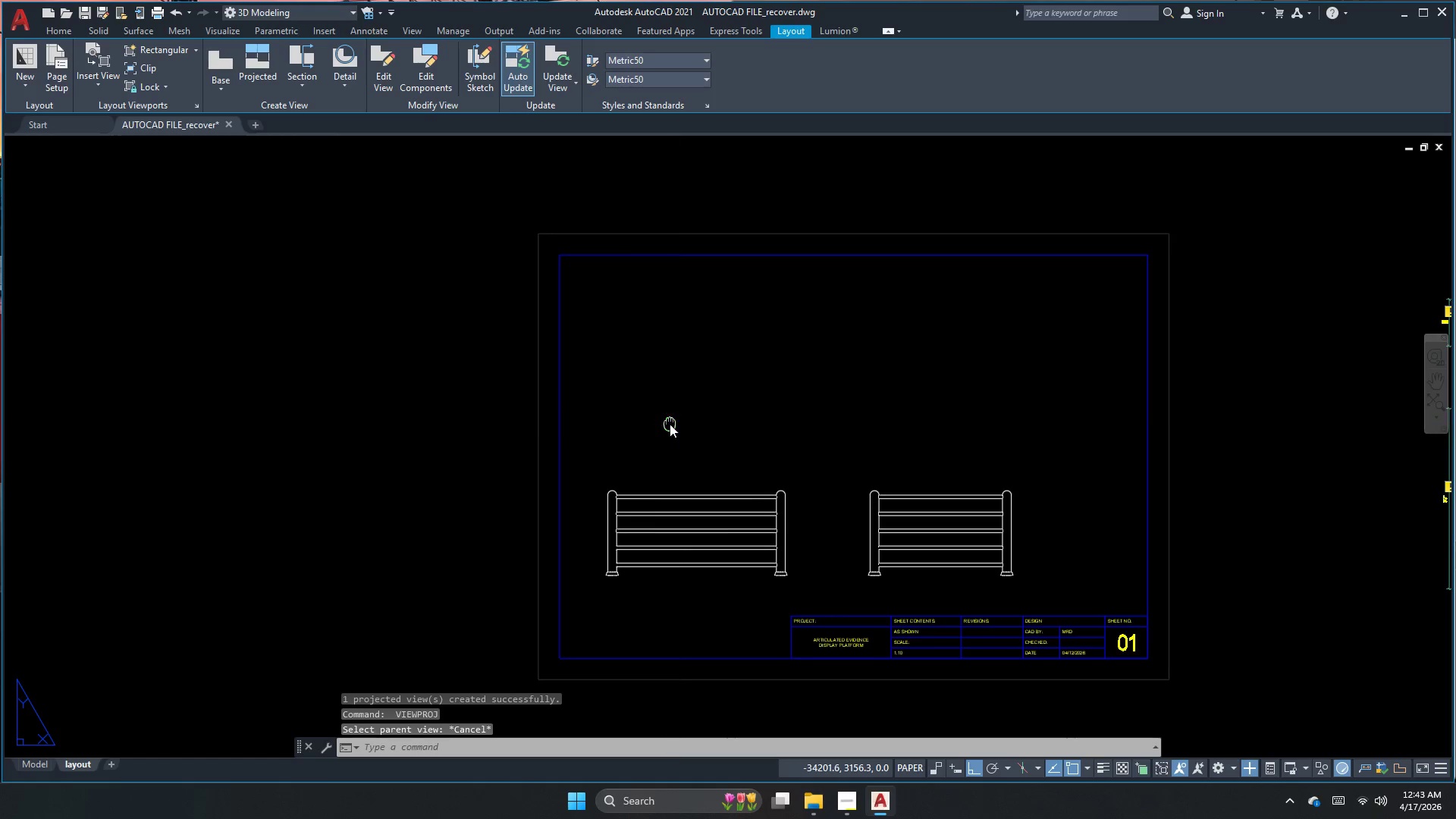 
double_click([670, 424])
 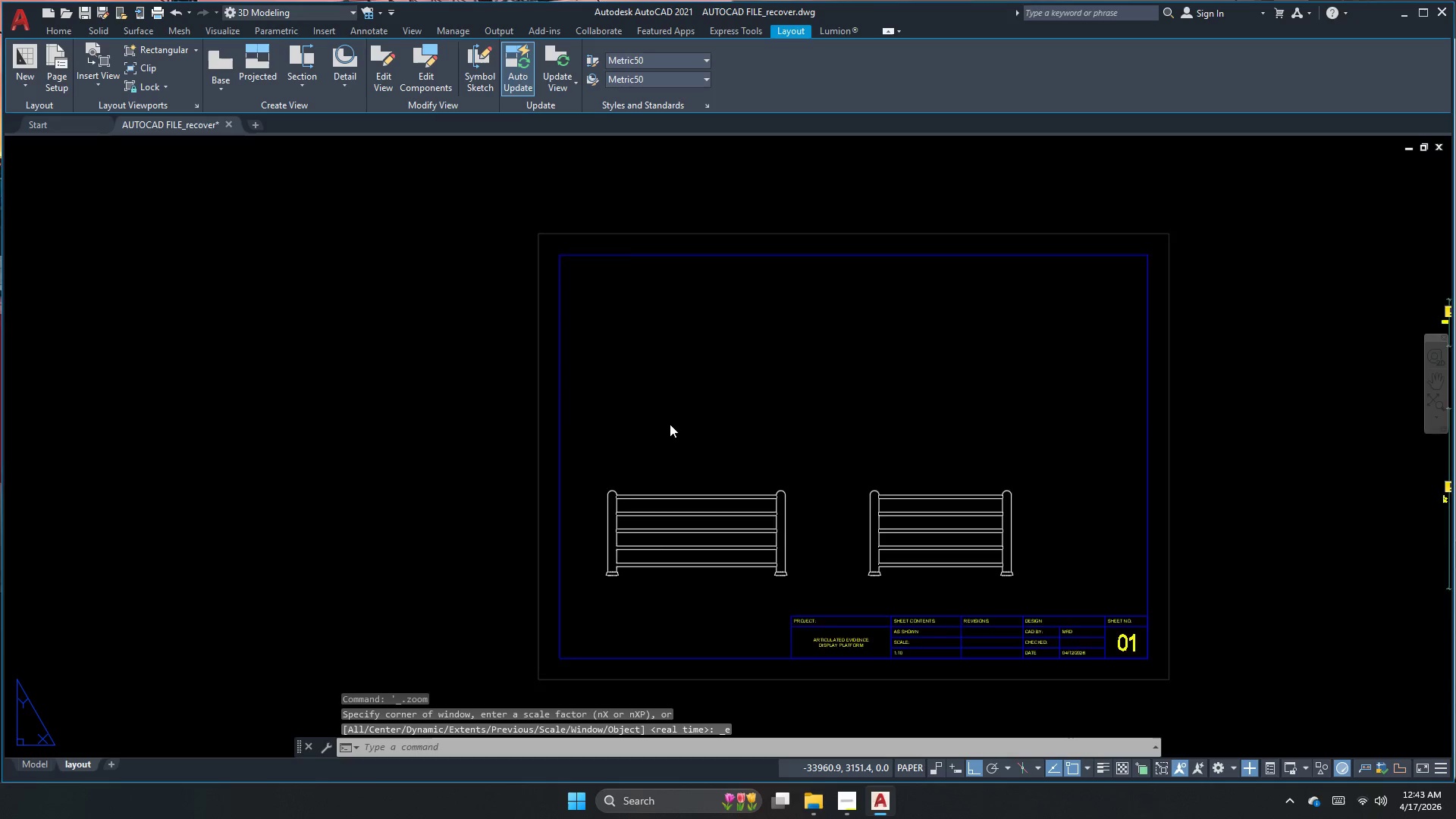 
triple_click([670, 424])
 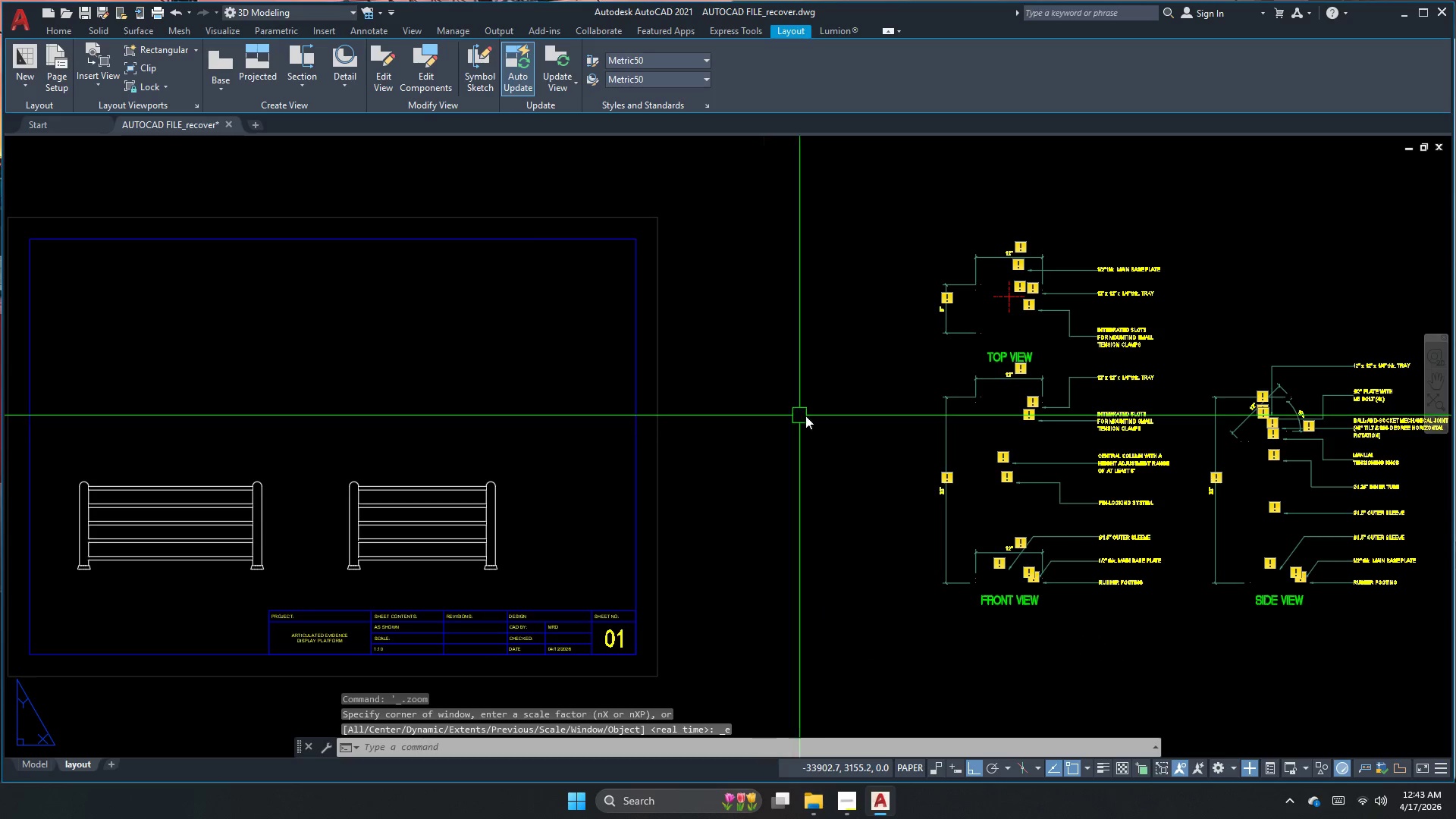 
key(Escape)
 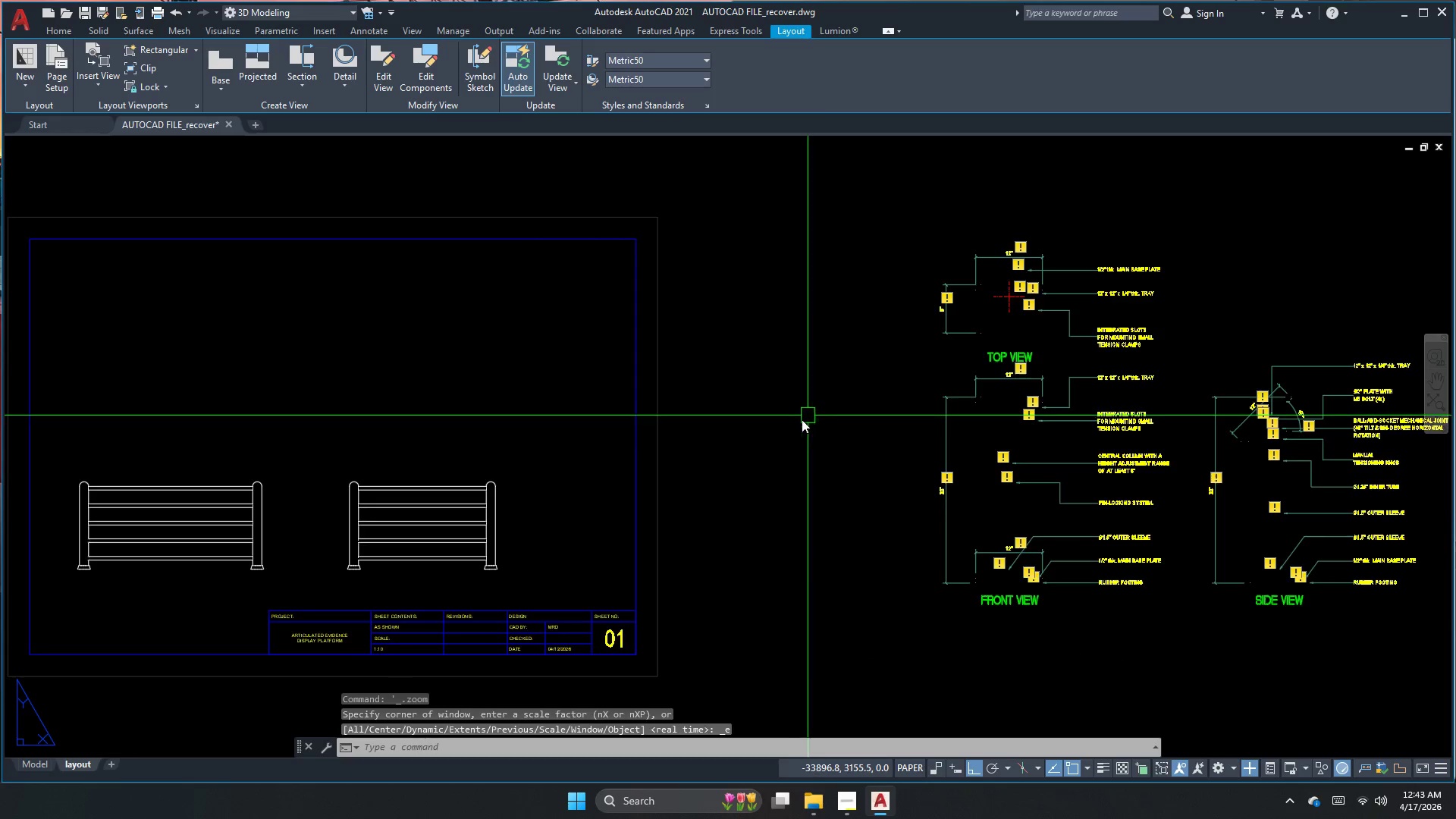 
key(Control+ControlLeft)
 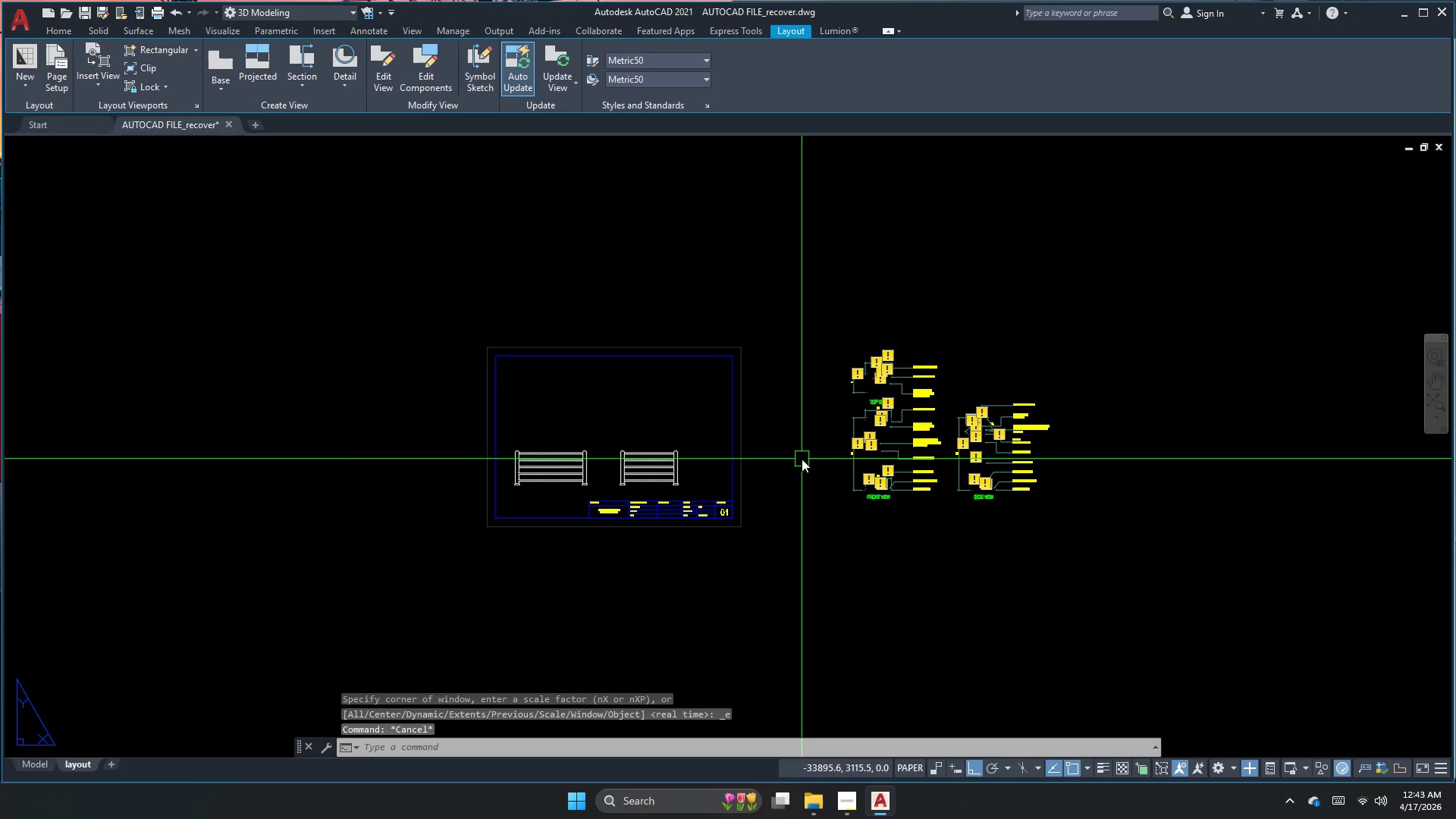 
scroll: coordinate [792, 435], scroll_direction: down, amount: 2.0
 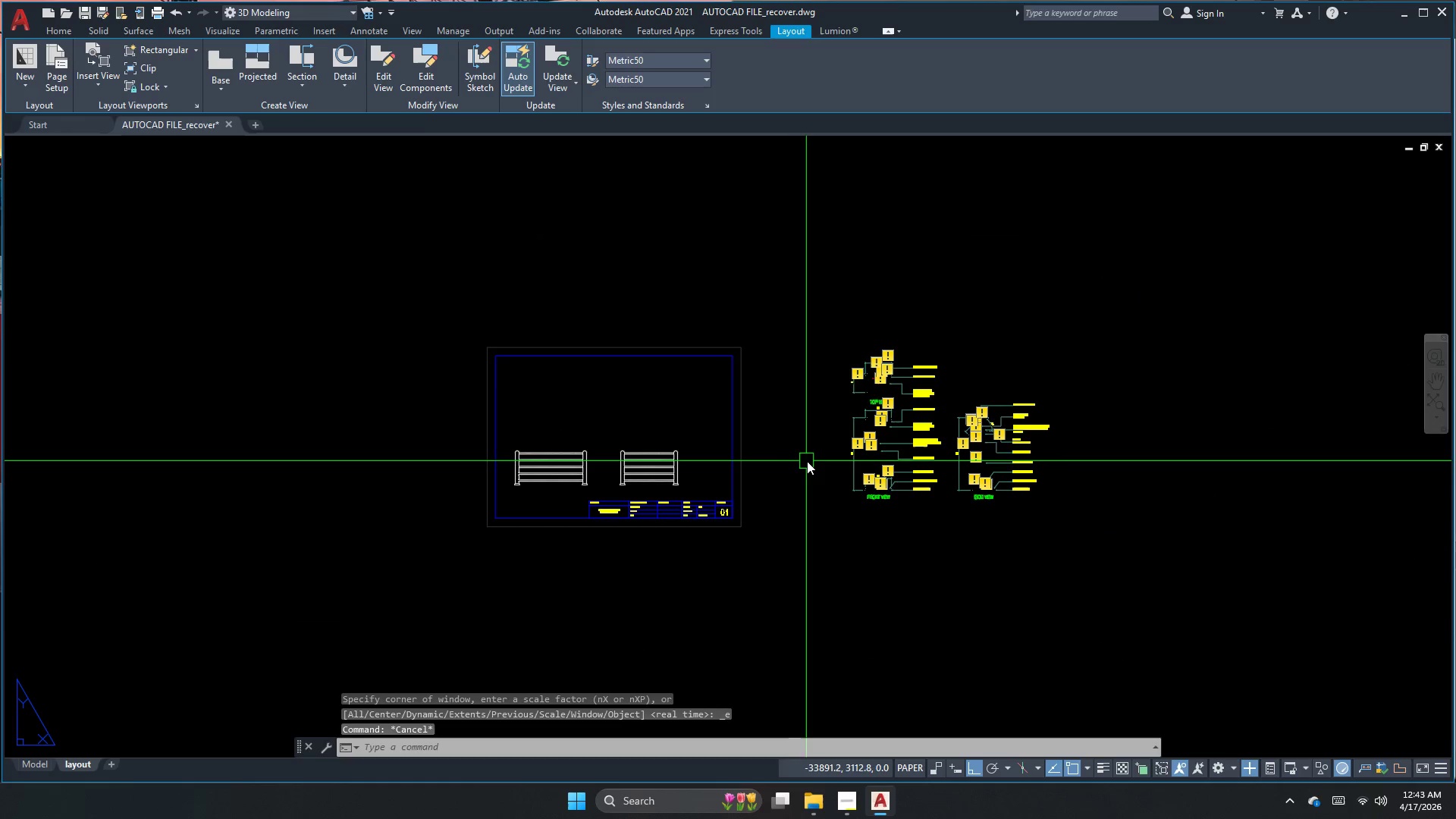 
key(Control+S)
 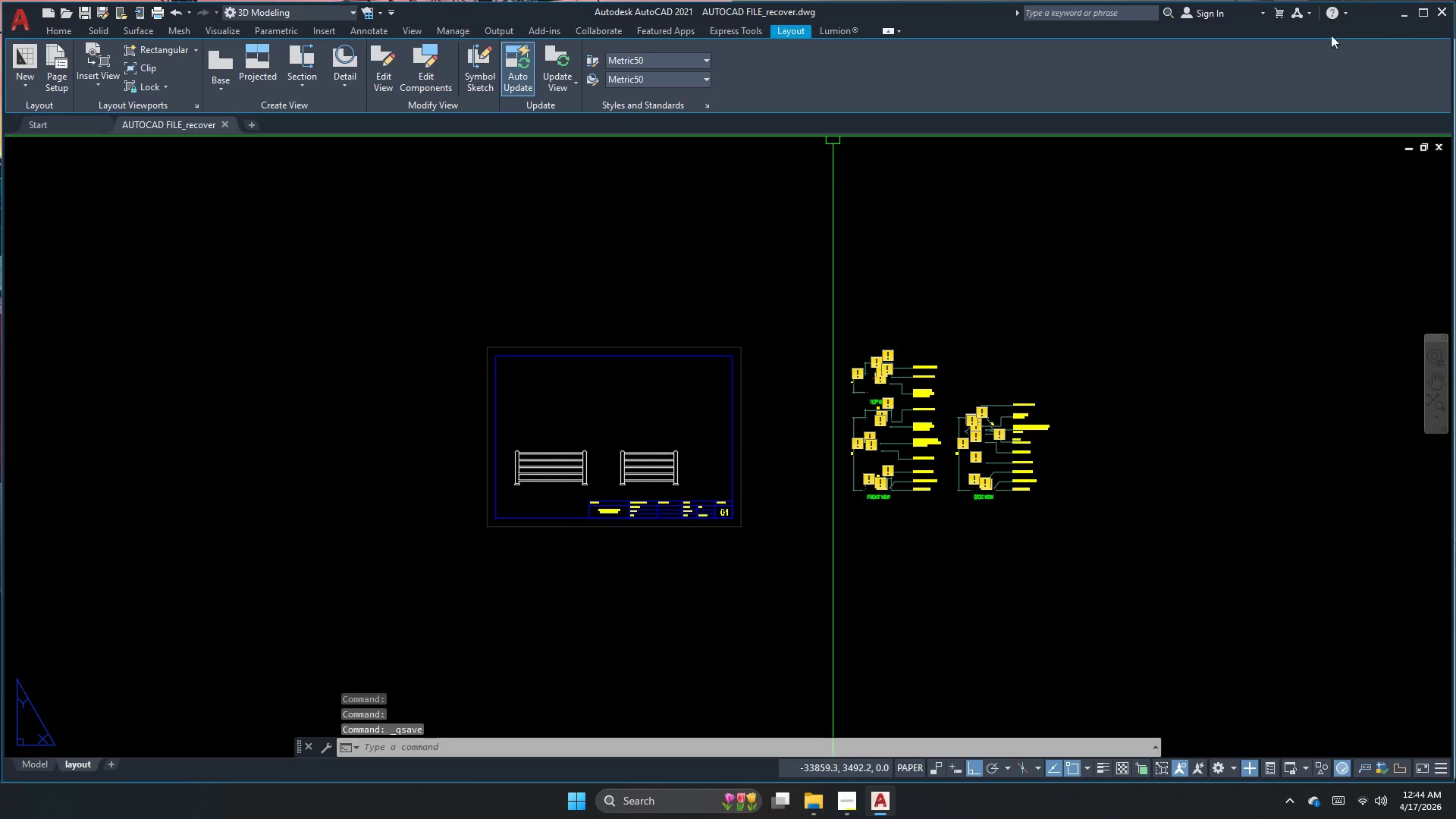 
wait(5.23)
 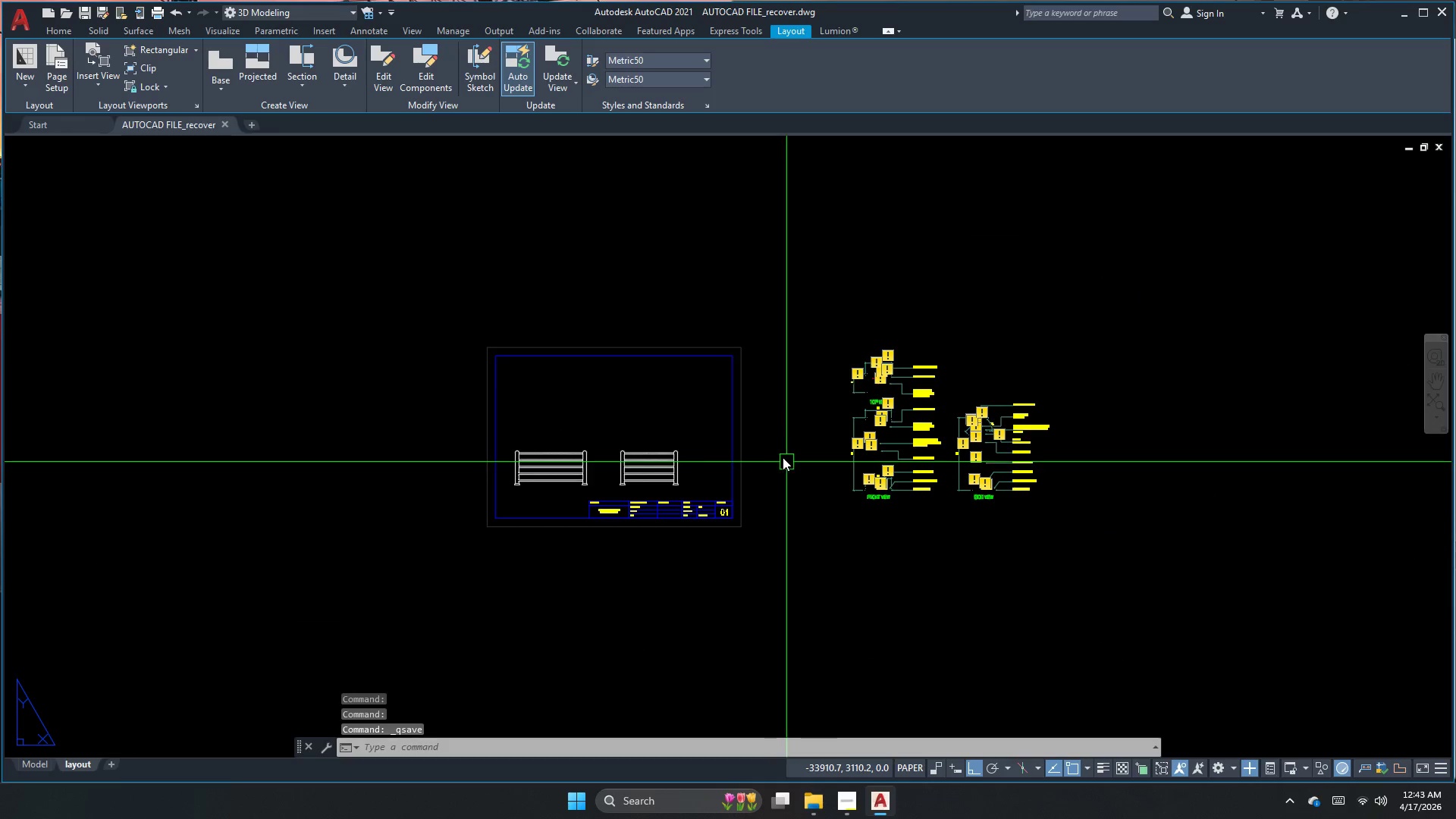 
left_click([220, 124])
 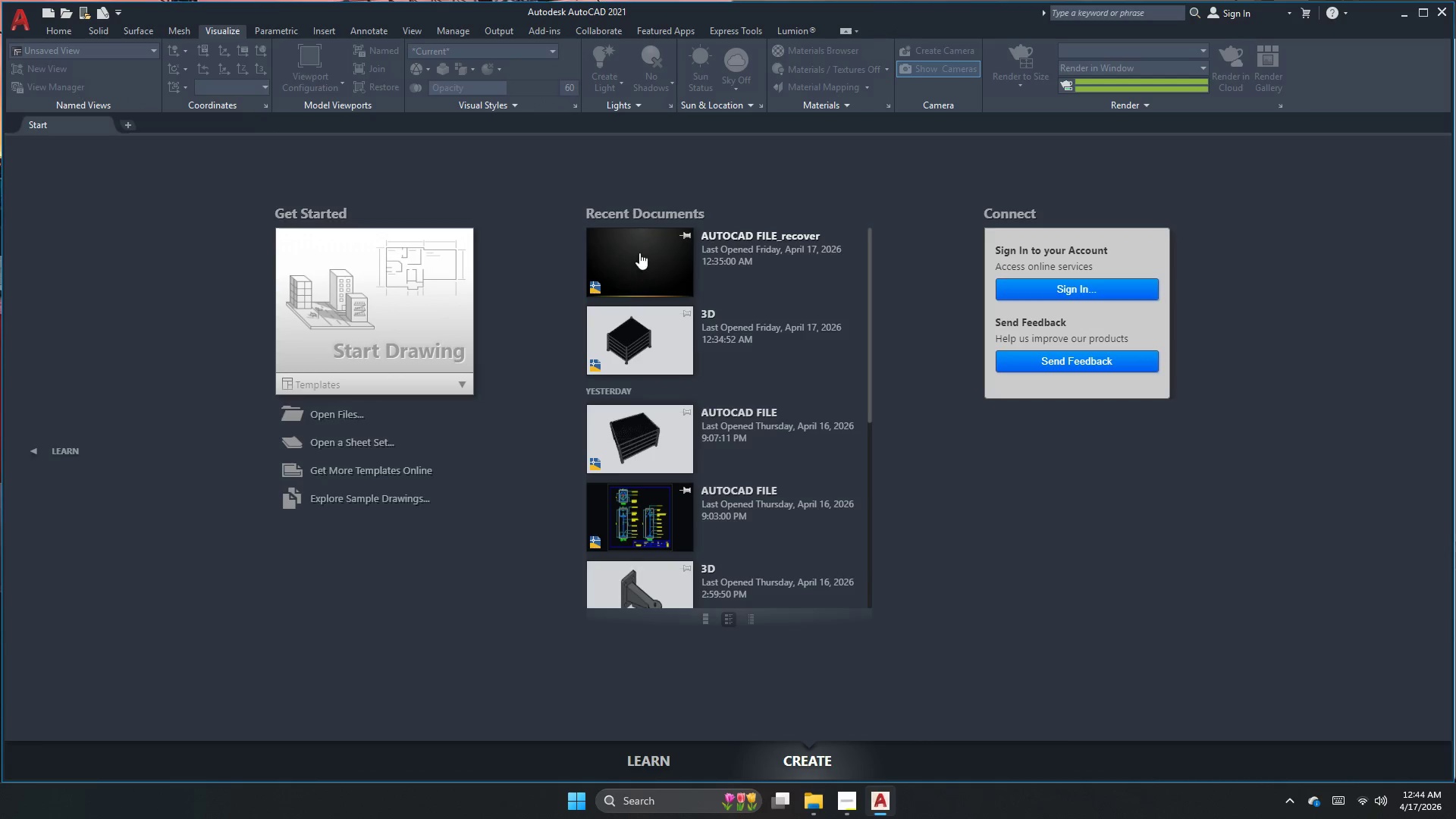 
left_click([639, 253])
 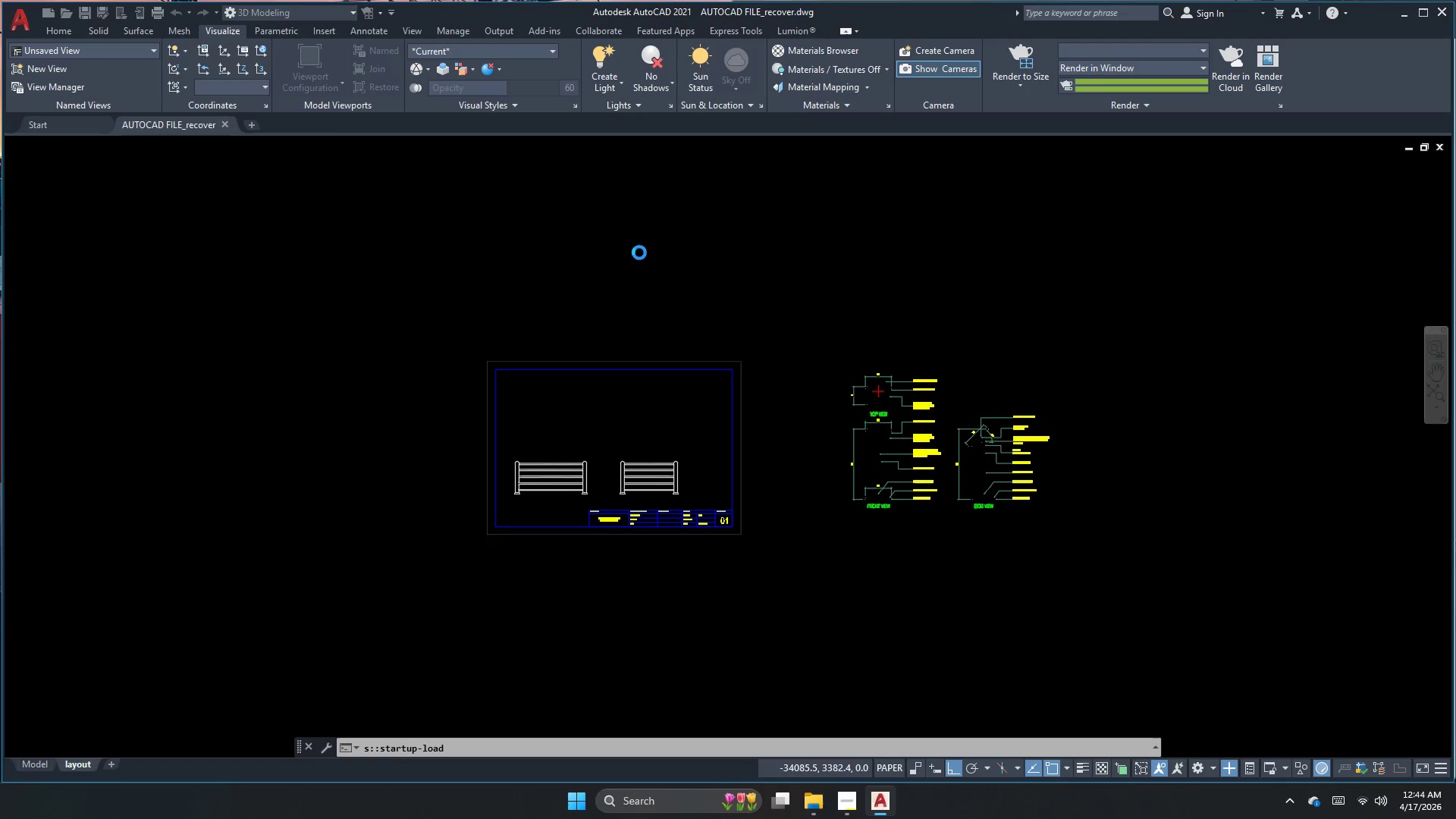 
wait(5.16)
 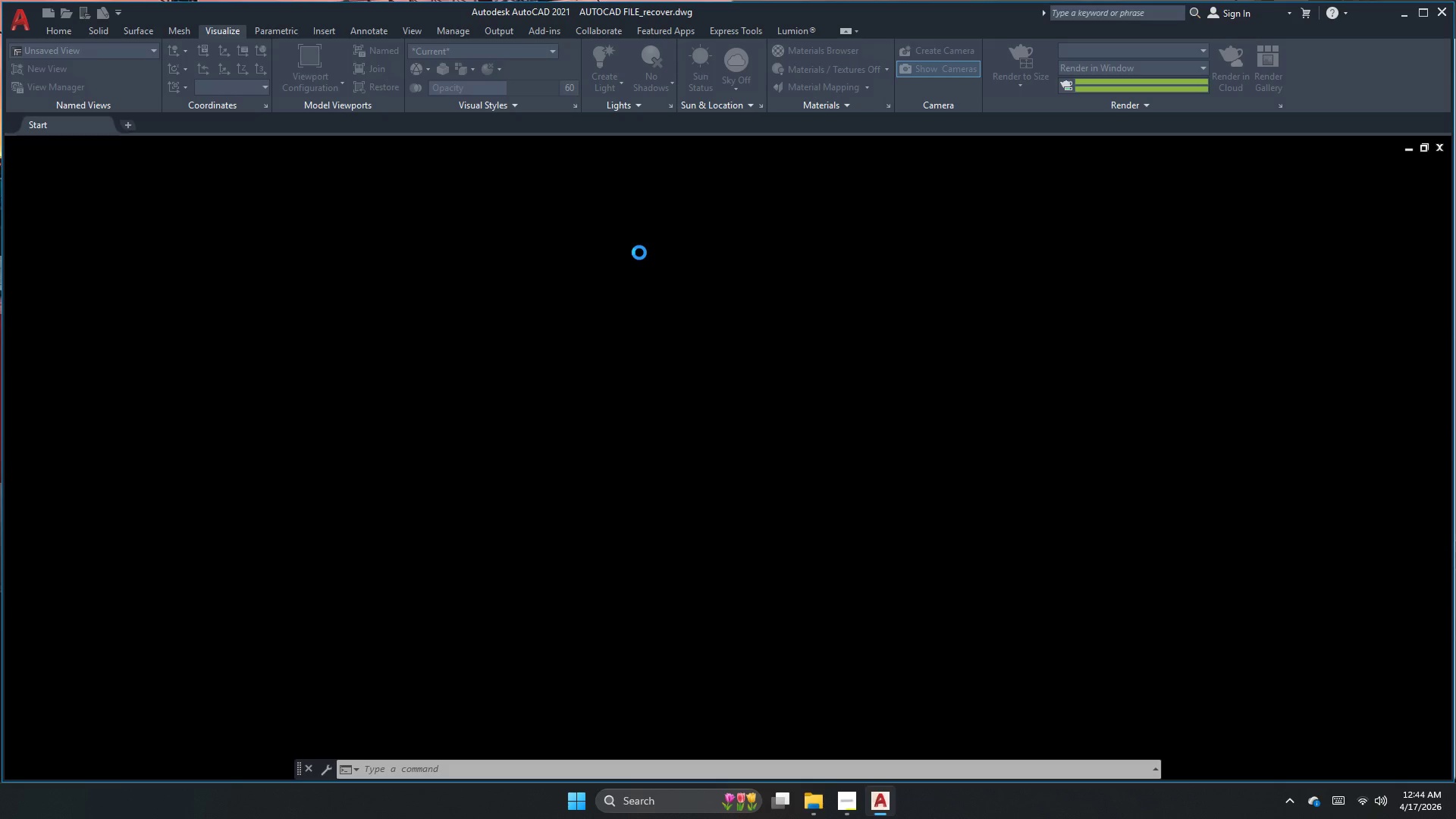 
left_click([752, 433])
 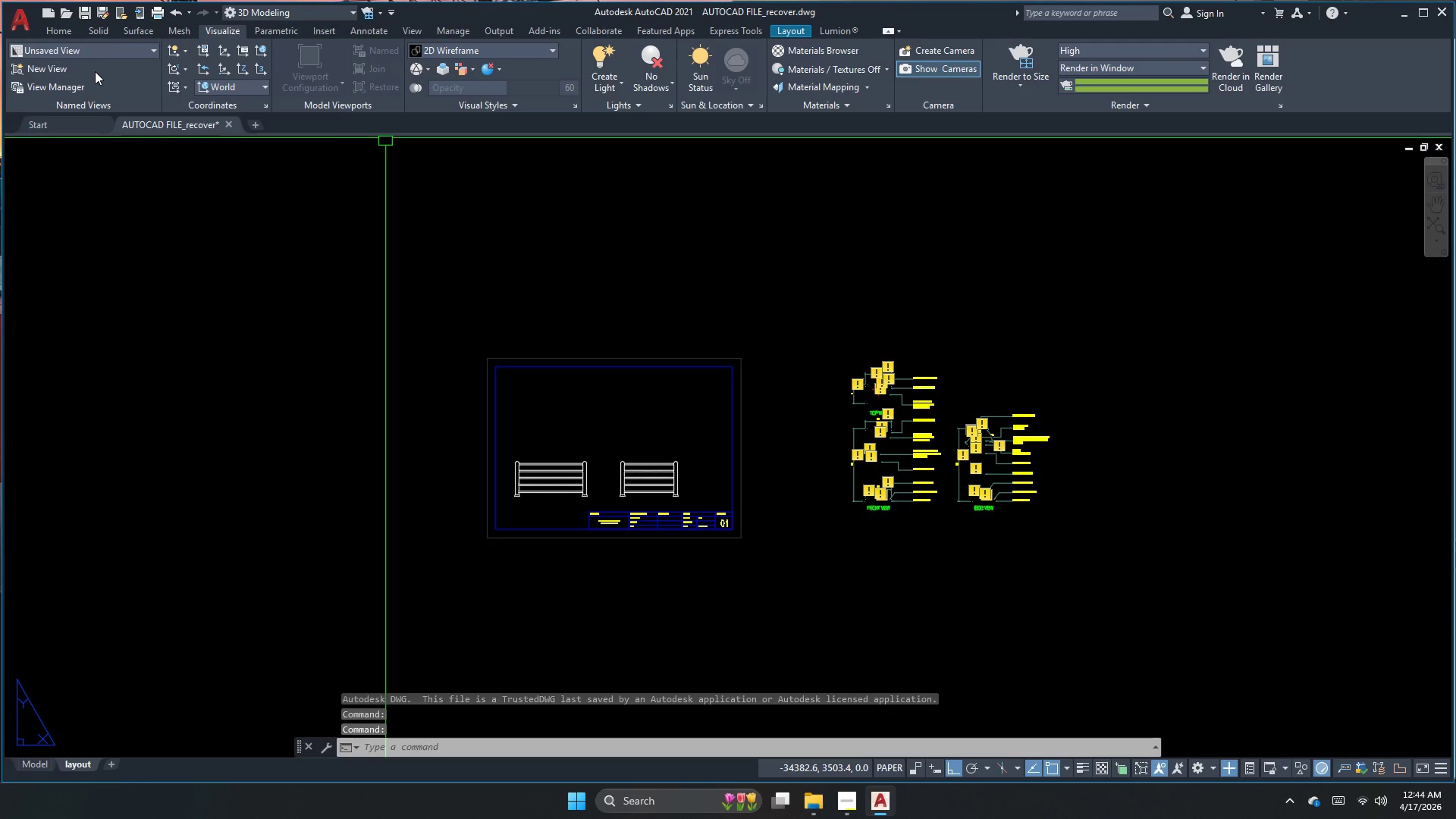 
left_click([569, 484])
 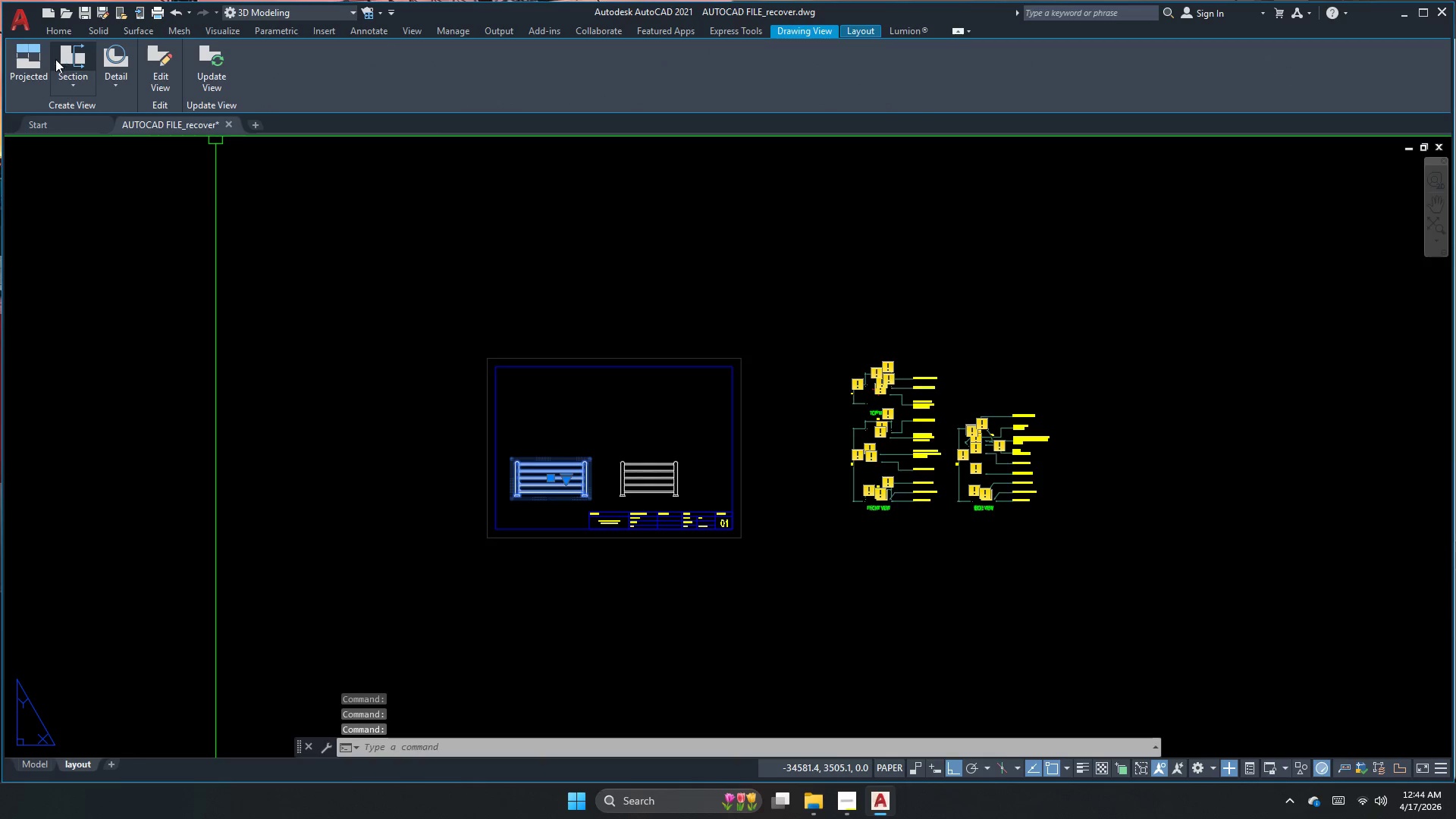 
left_click([30, 77])
 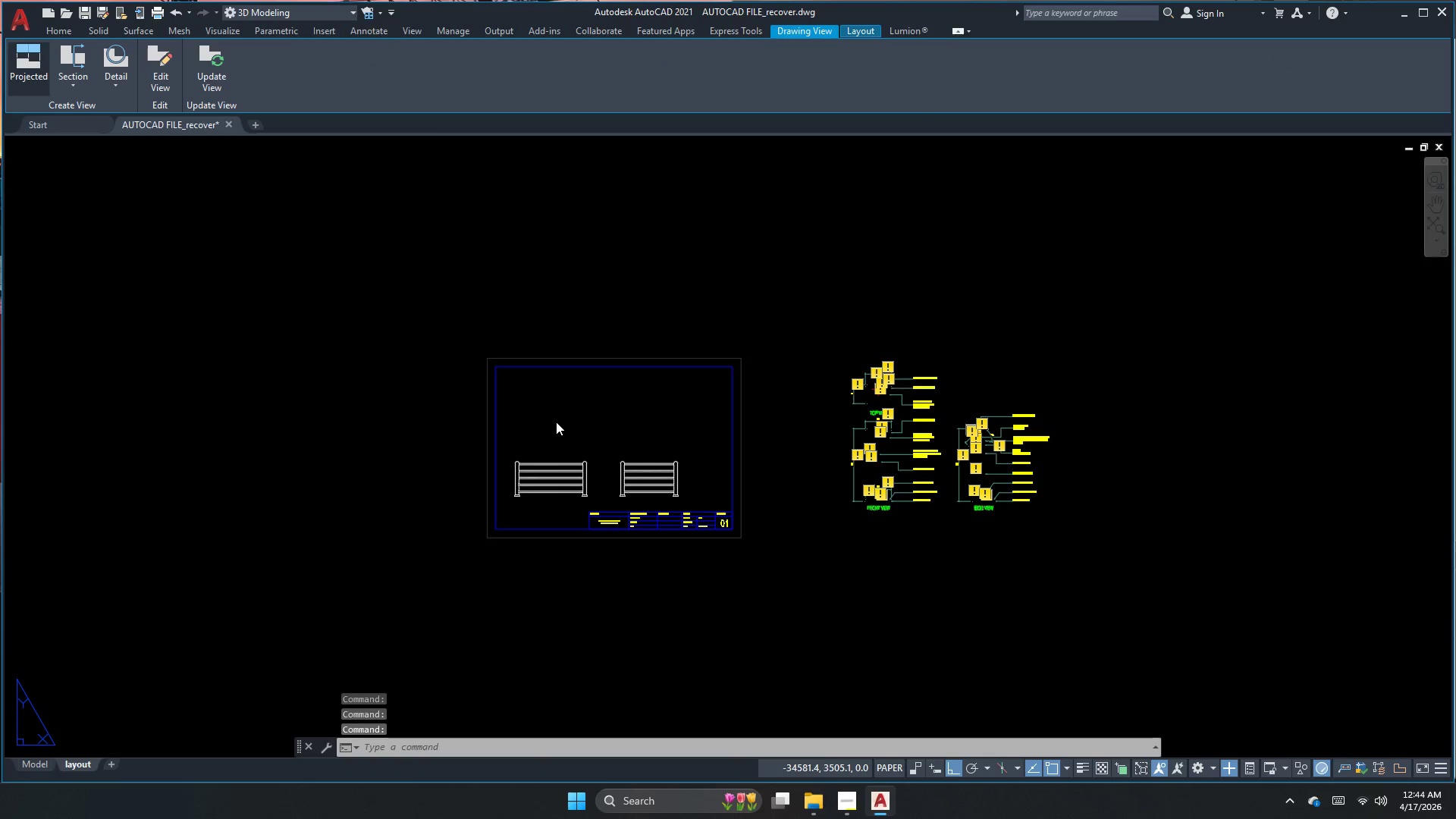 
scroll: coordinate [551, 472], scroll_direction: up, amount: 6.0
 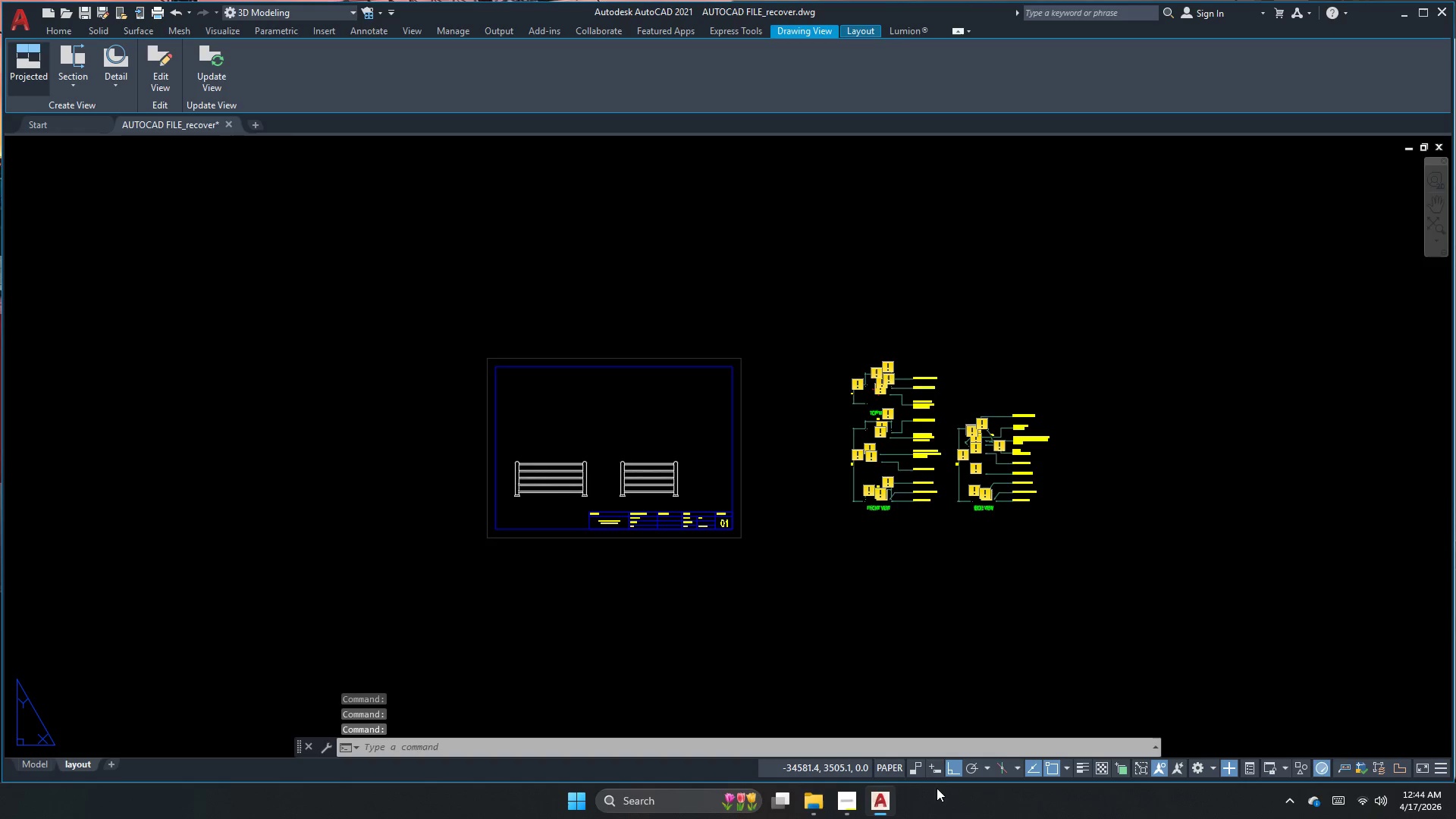 
left_click([852, 807])